 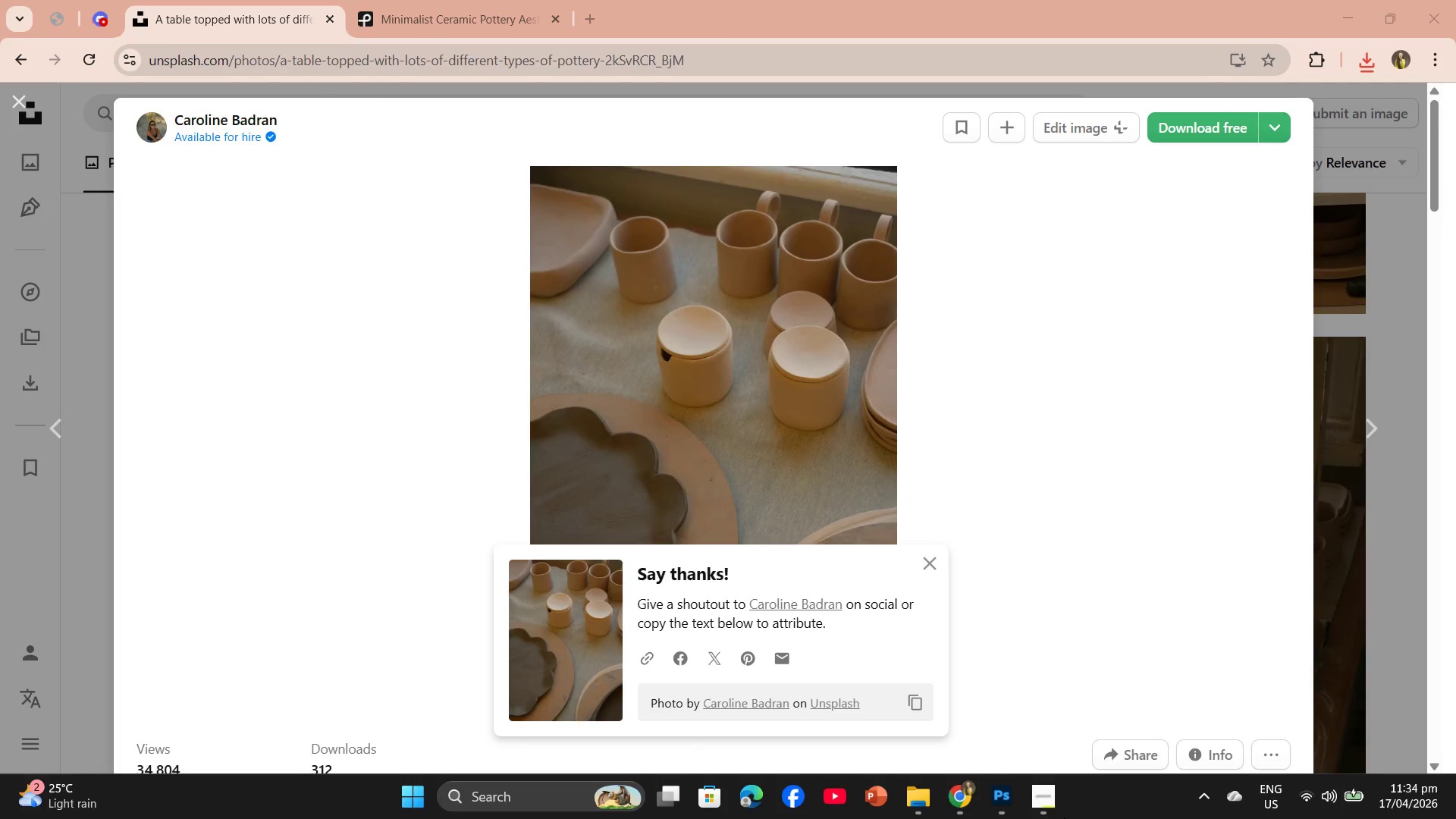 
left_click([998, 808])
 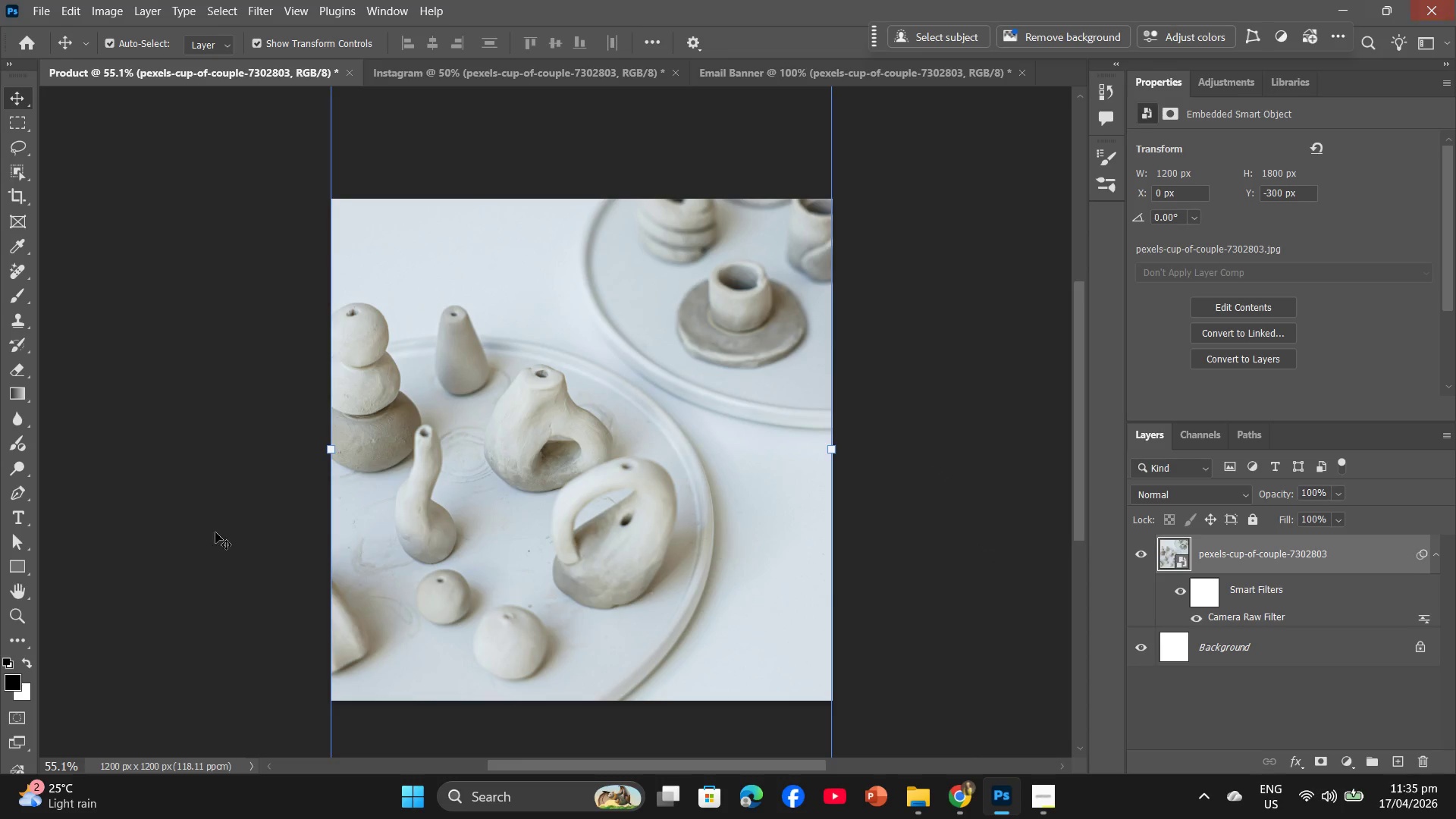 
wait(6.23)
 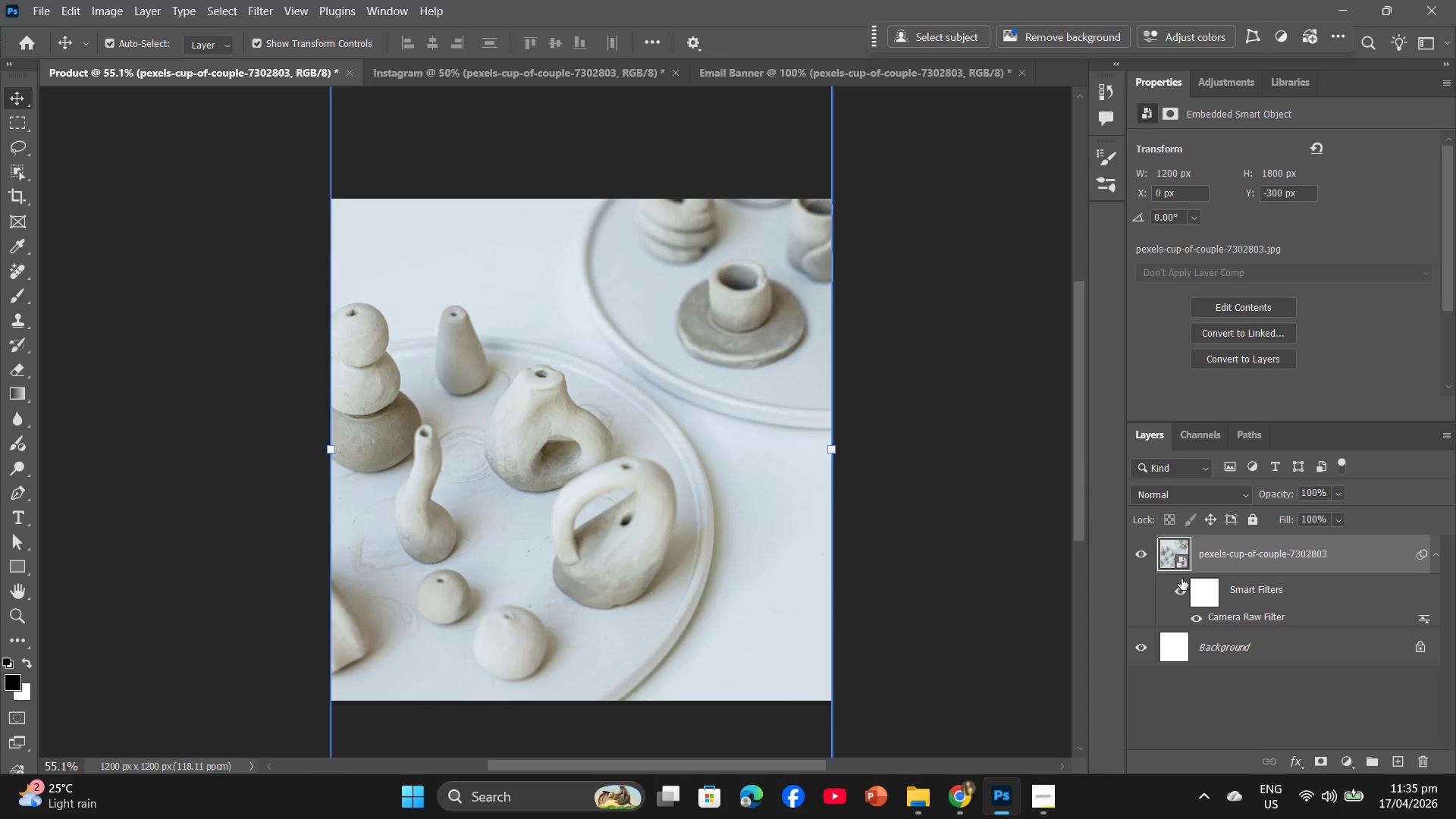 
left_click([993, 571])
 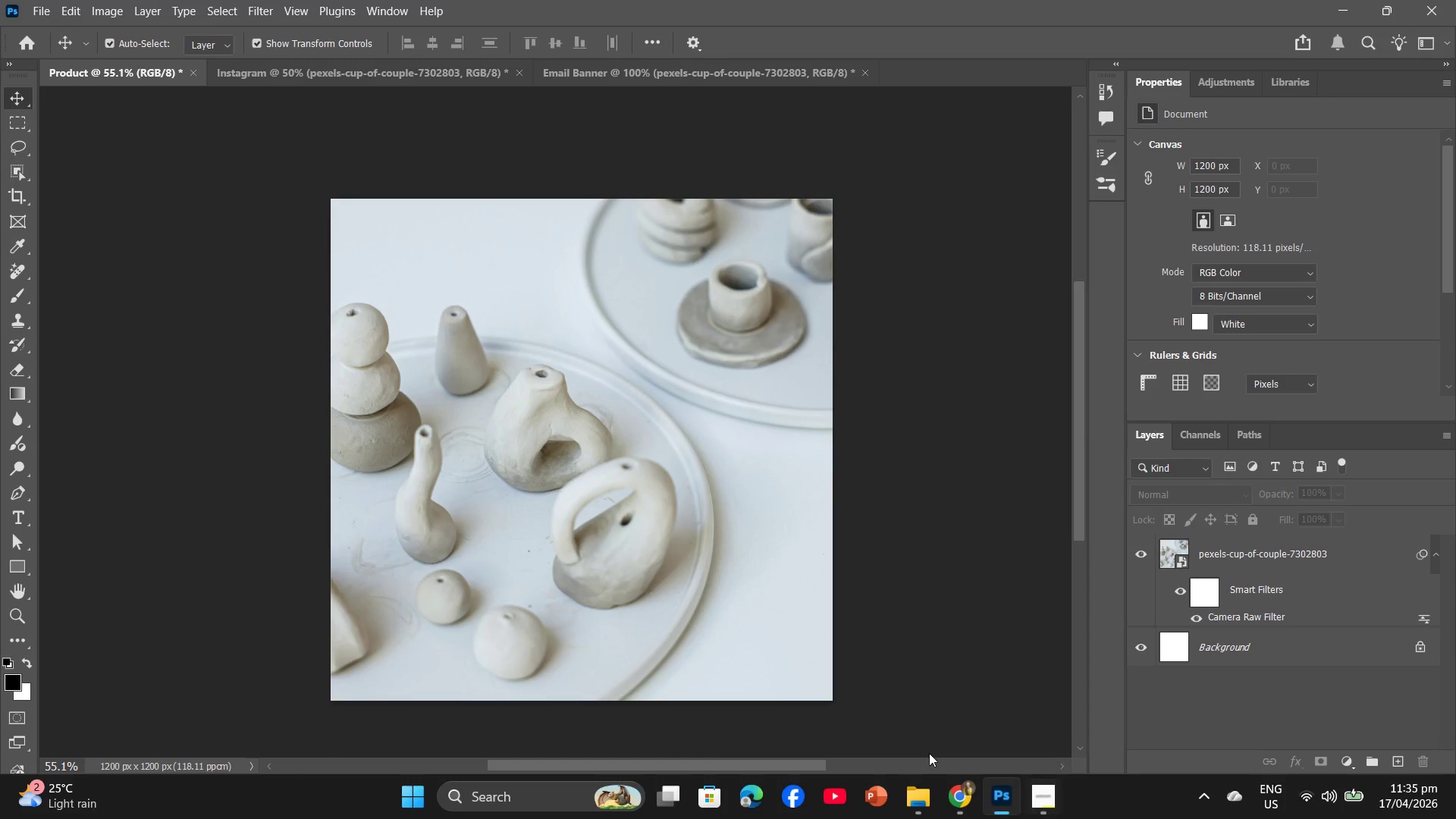 
left_click([1035, 795])